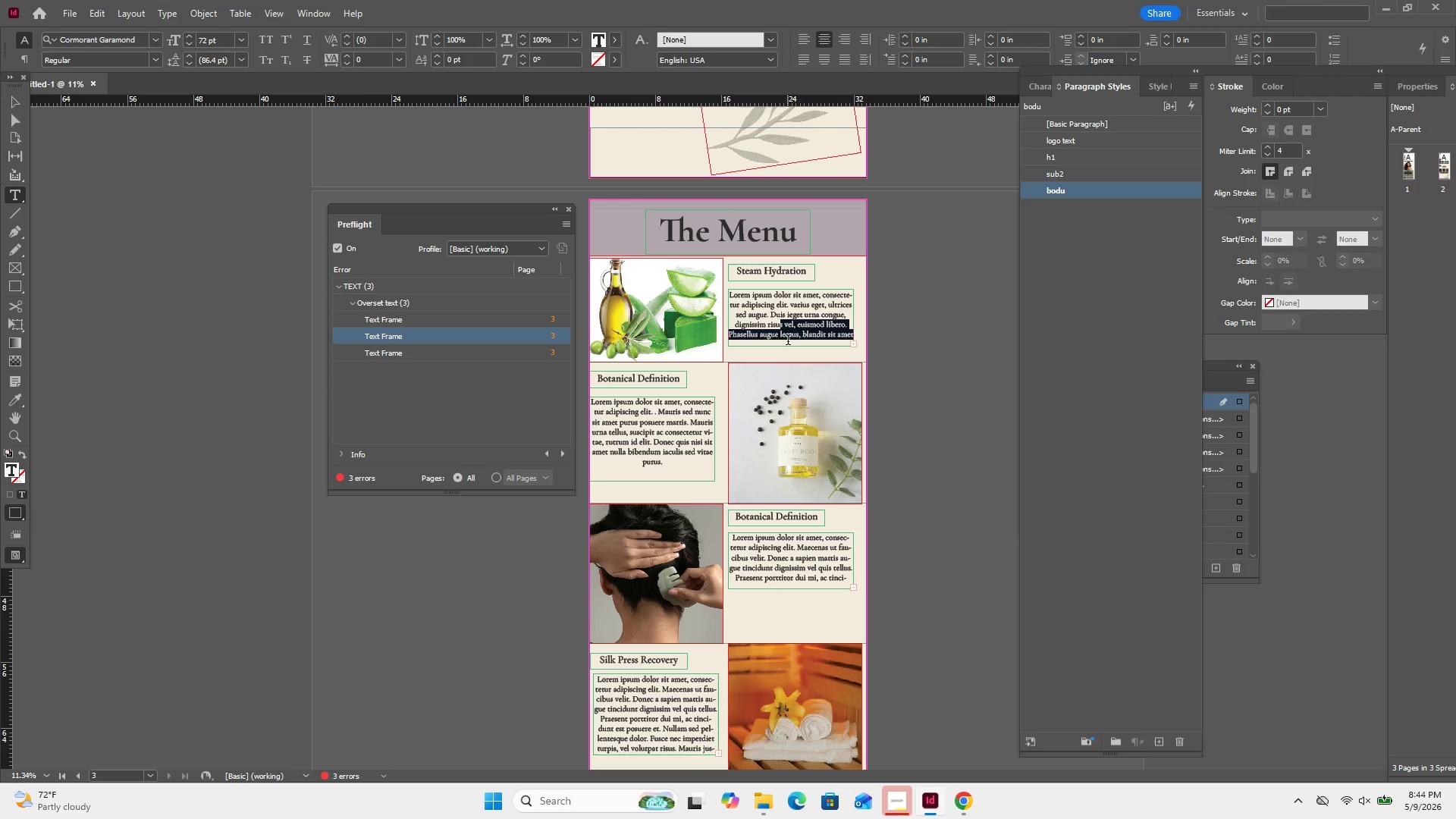 
key(Backspace)
 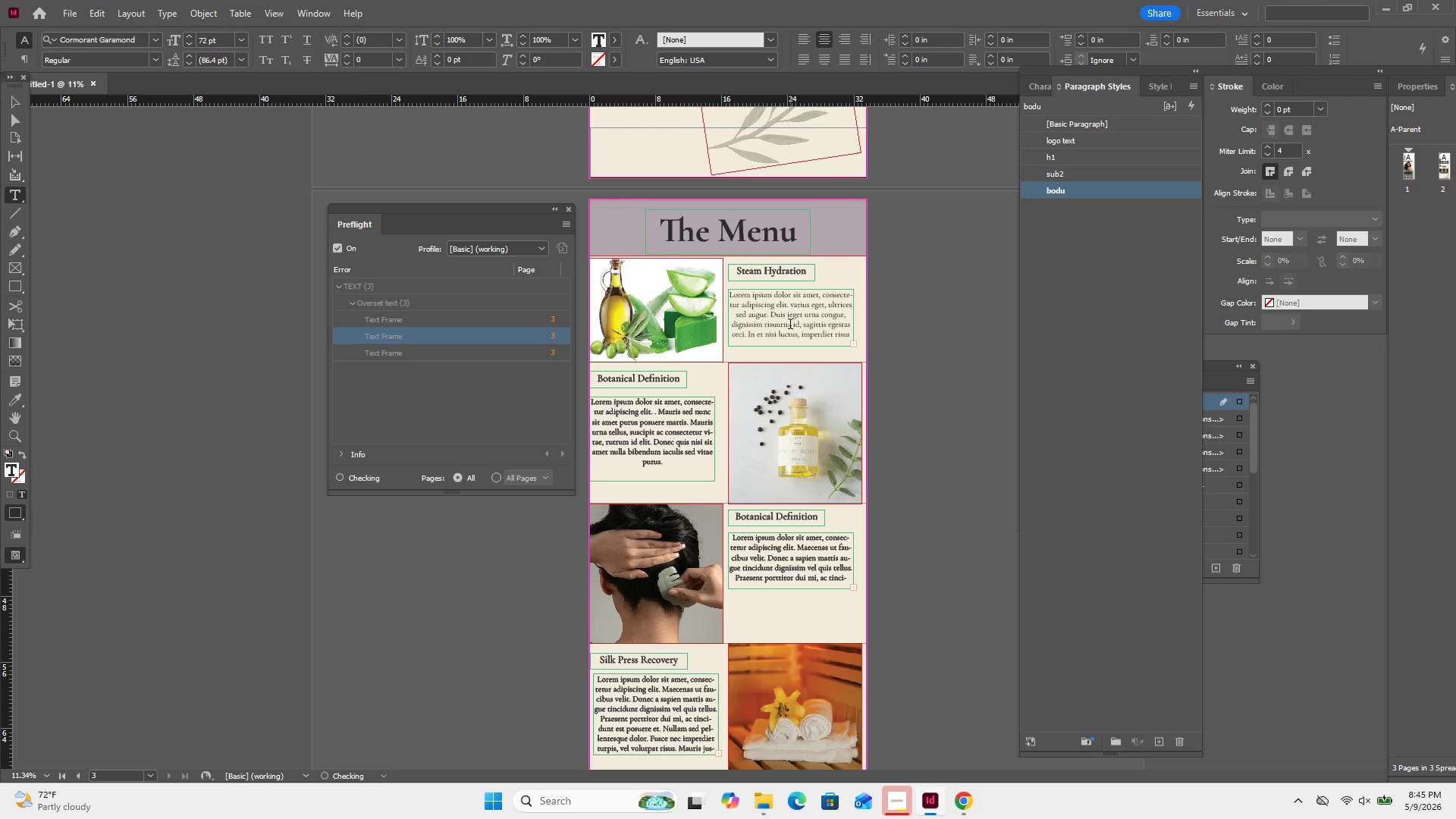 
left_click_drag(start_coordinate=[790, 325], to_coordinate=[794, 343])
 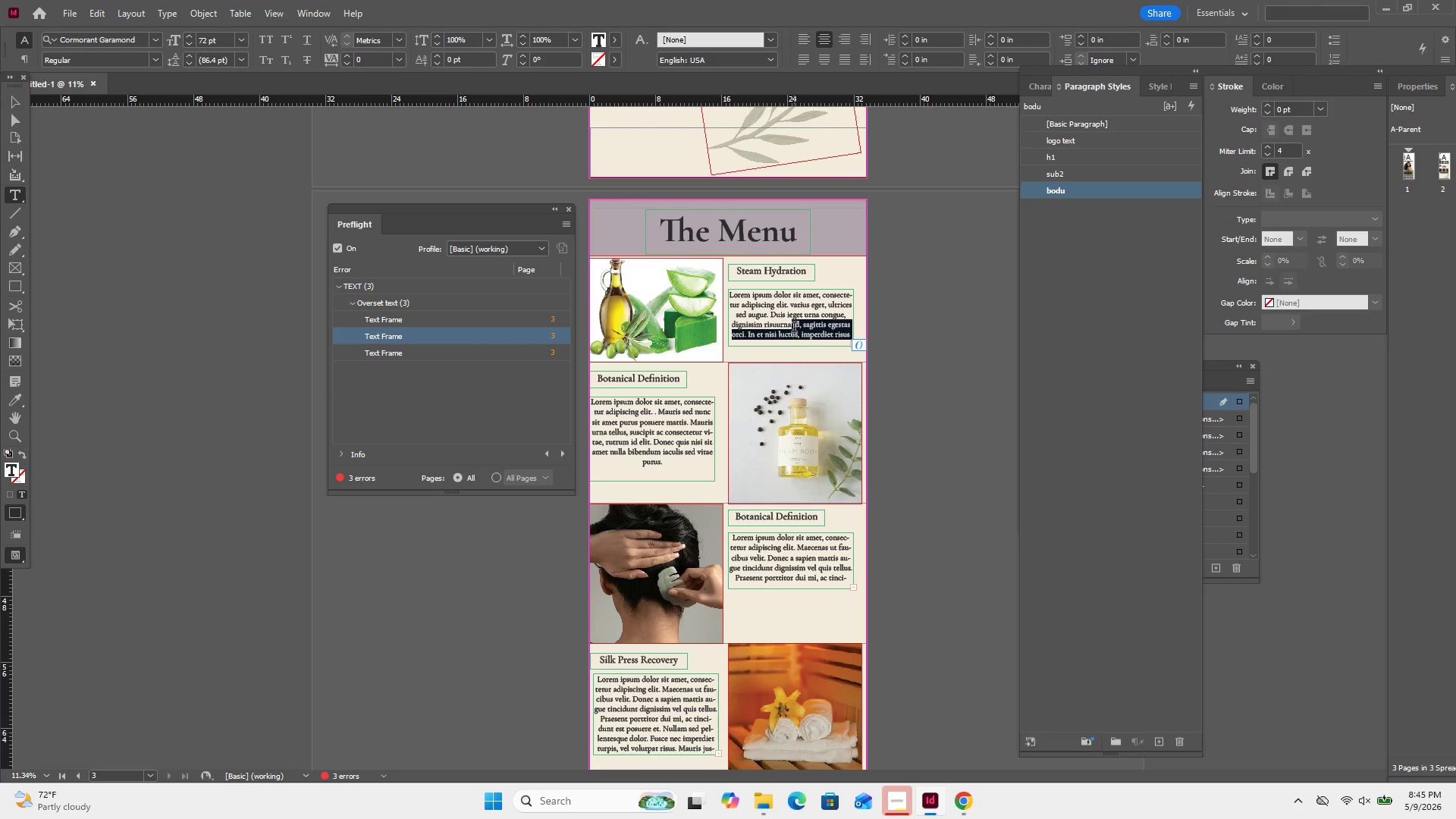 
key(Backspace)
 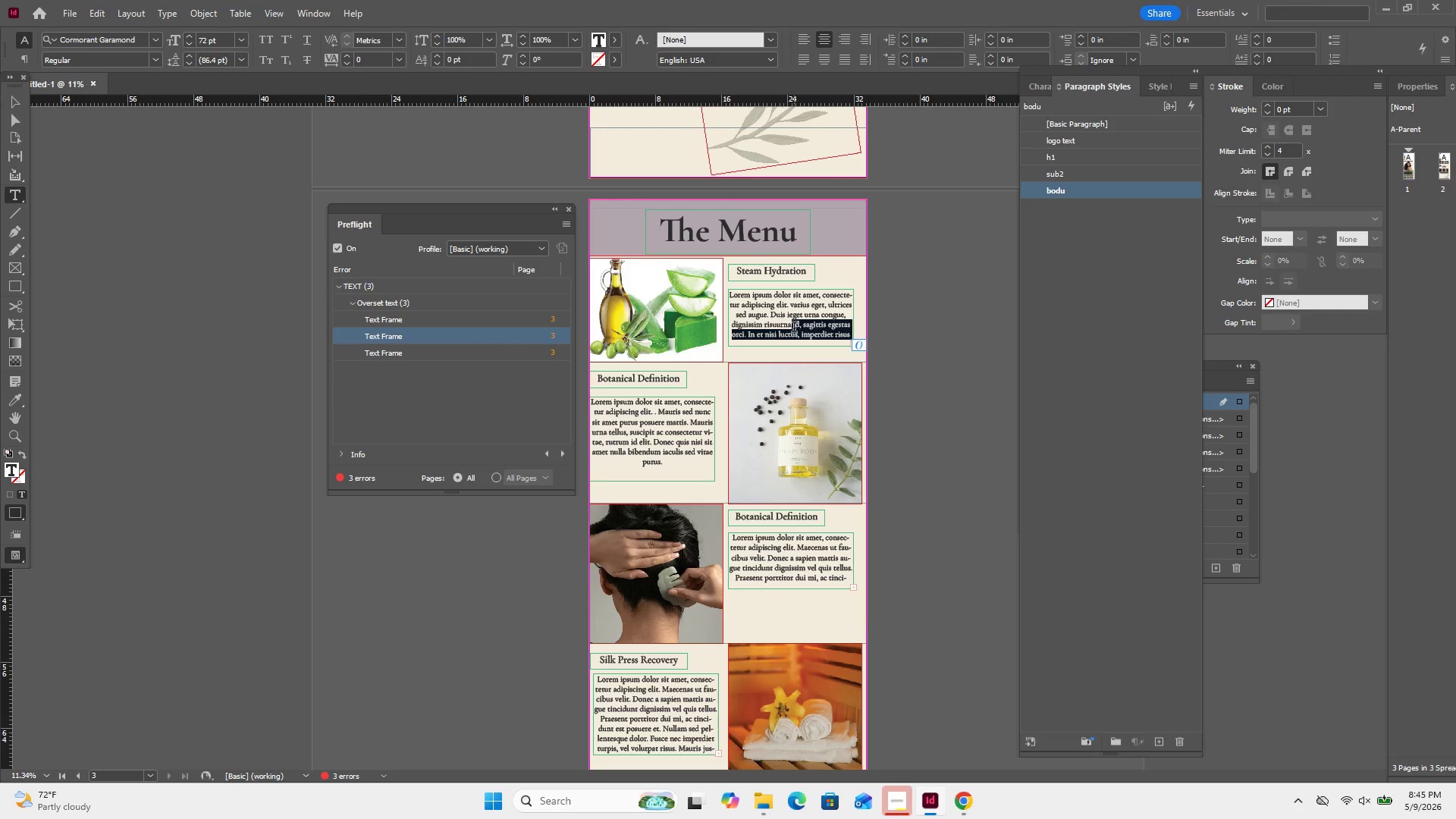 
key(Backspace)
 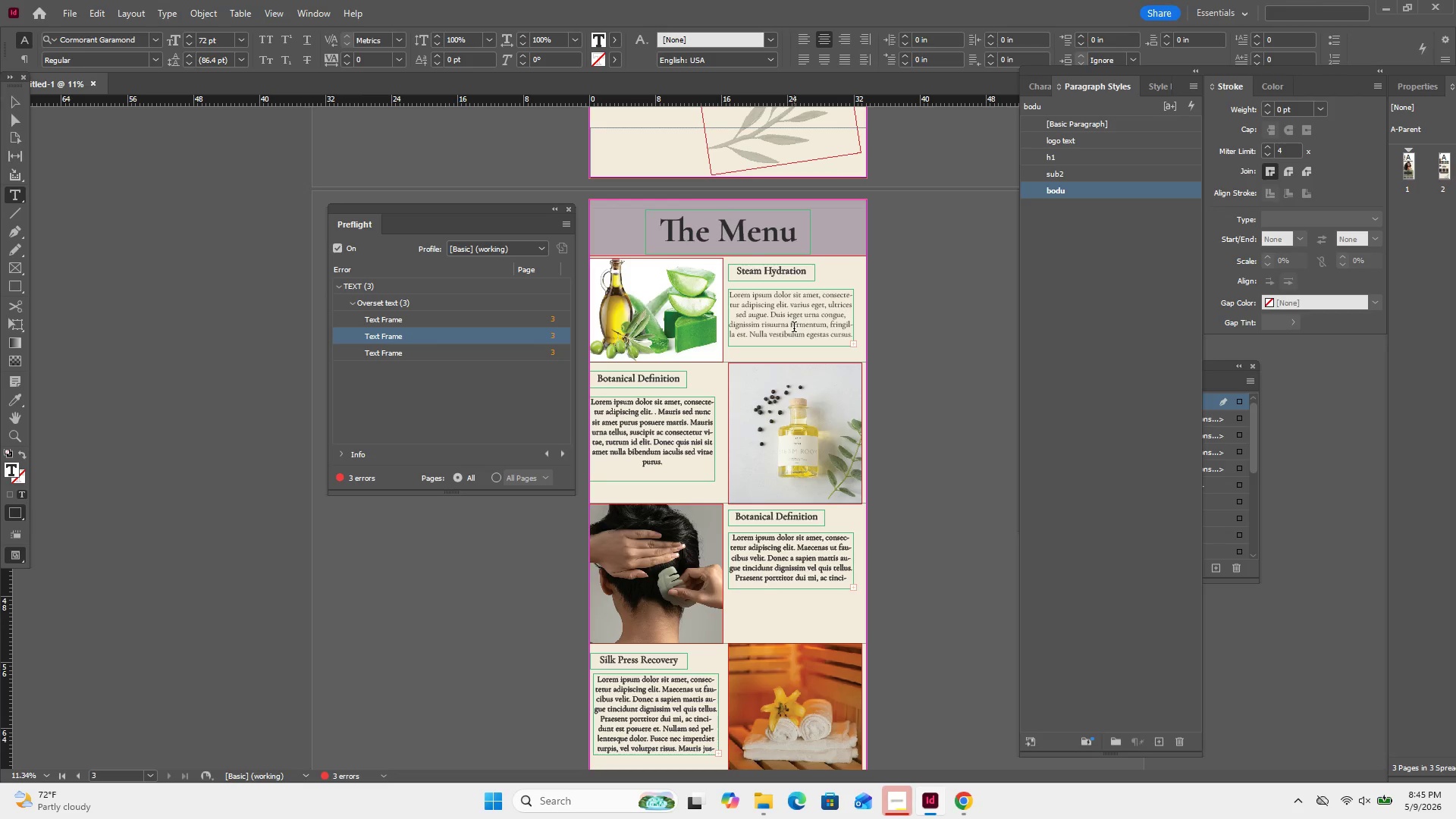 
left_click_drag(start_coordinate=[794, 328], to_coordinate=[796, 348])
 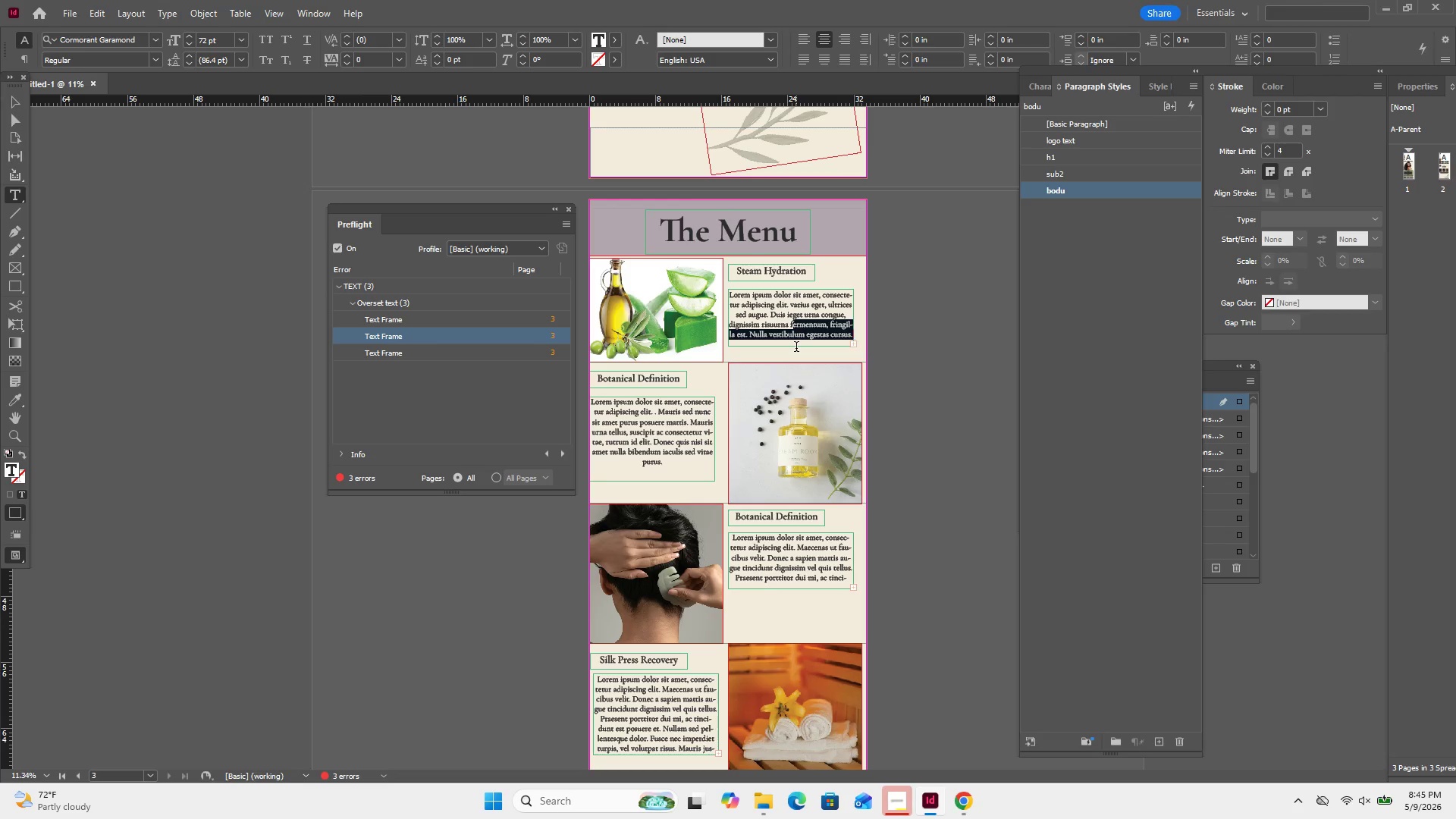 
key(Backspace)
 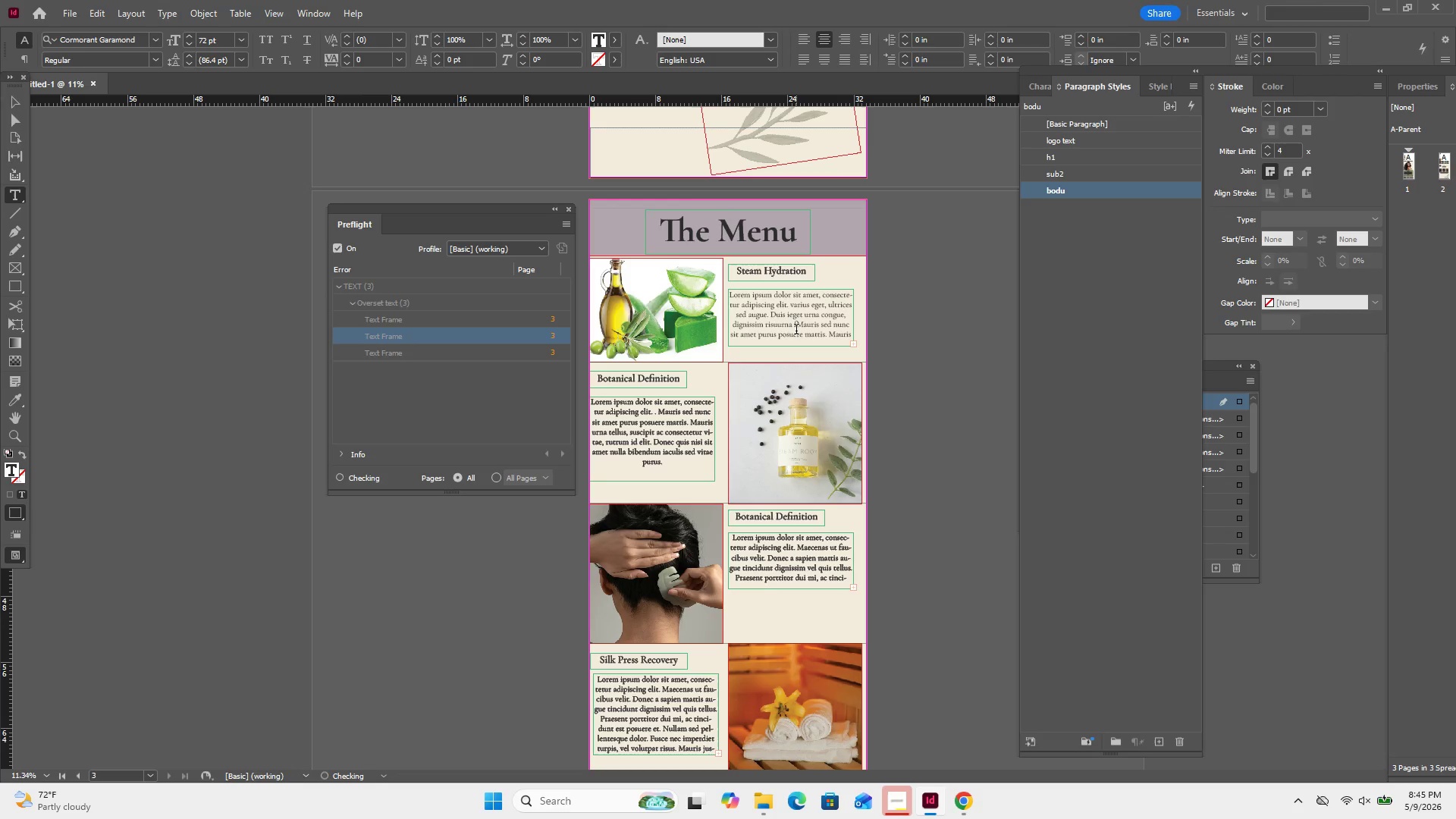 
left_click_drag(start_coordinate=[796, 330], to_coordinate=[803, 353])
 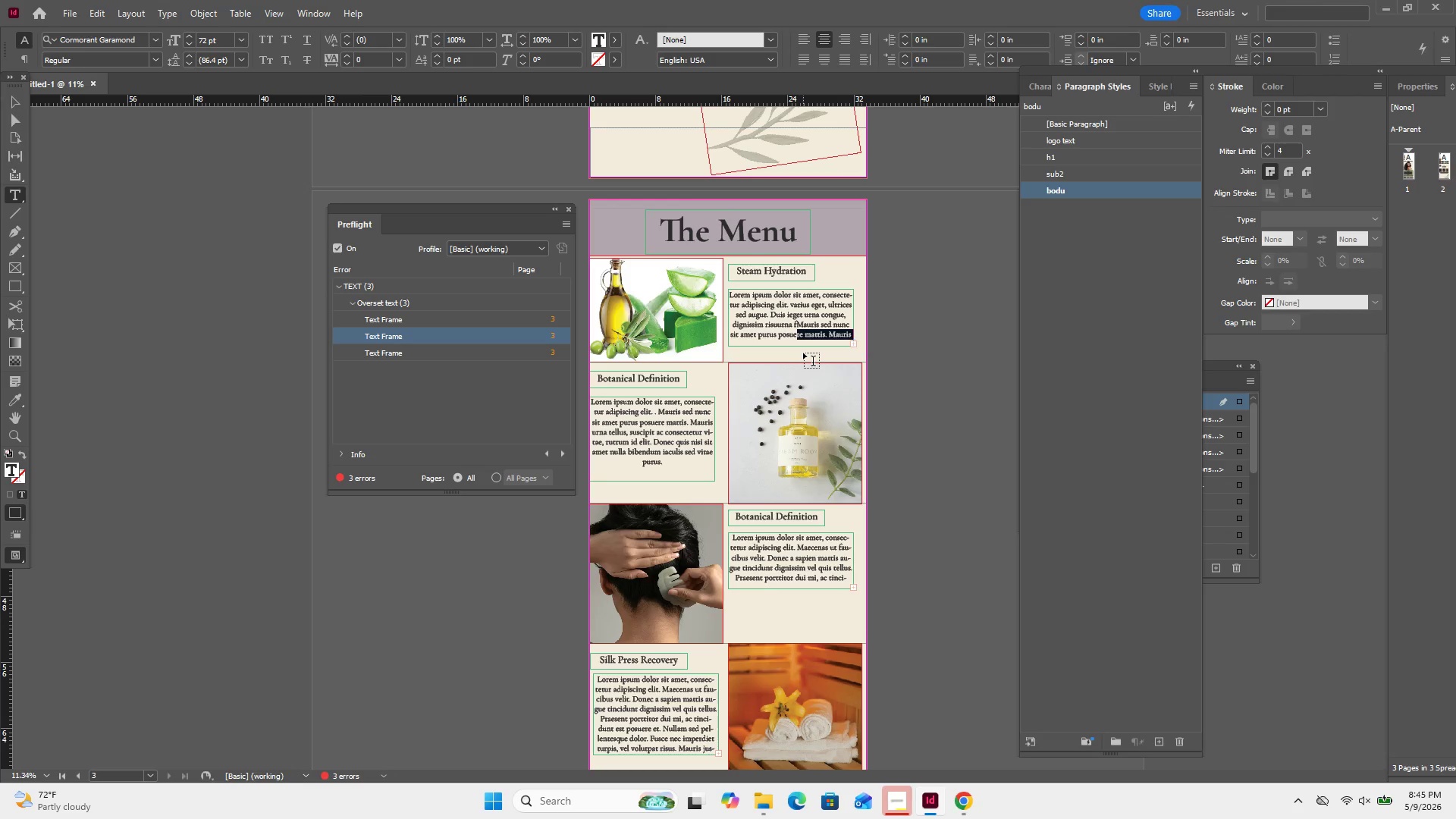 
key(Backspace)
 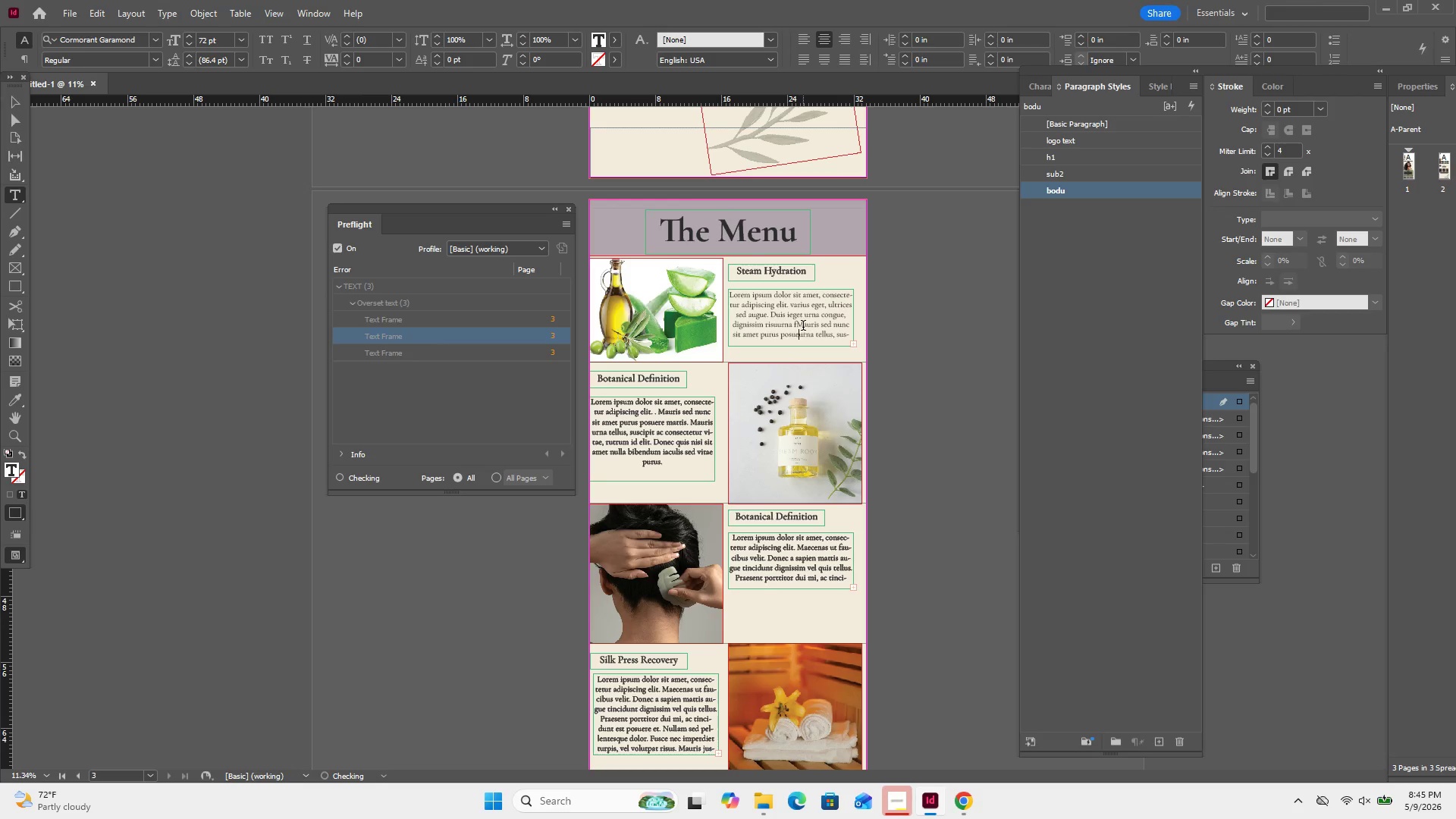 
left_click_drag(start_coordinate=[803, 326], to_coordinate=[806, 344])
 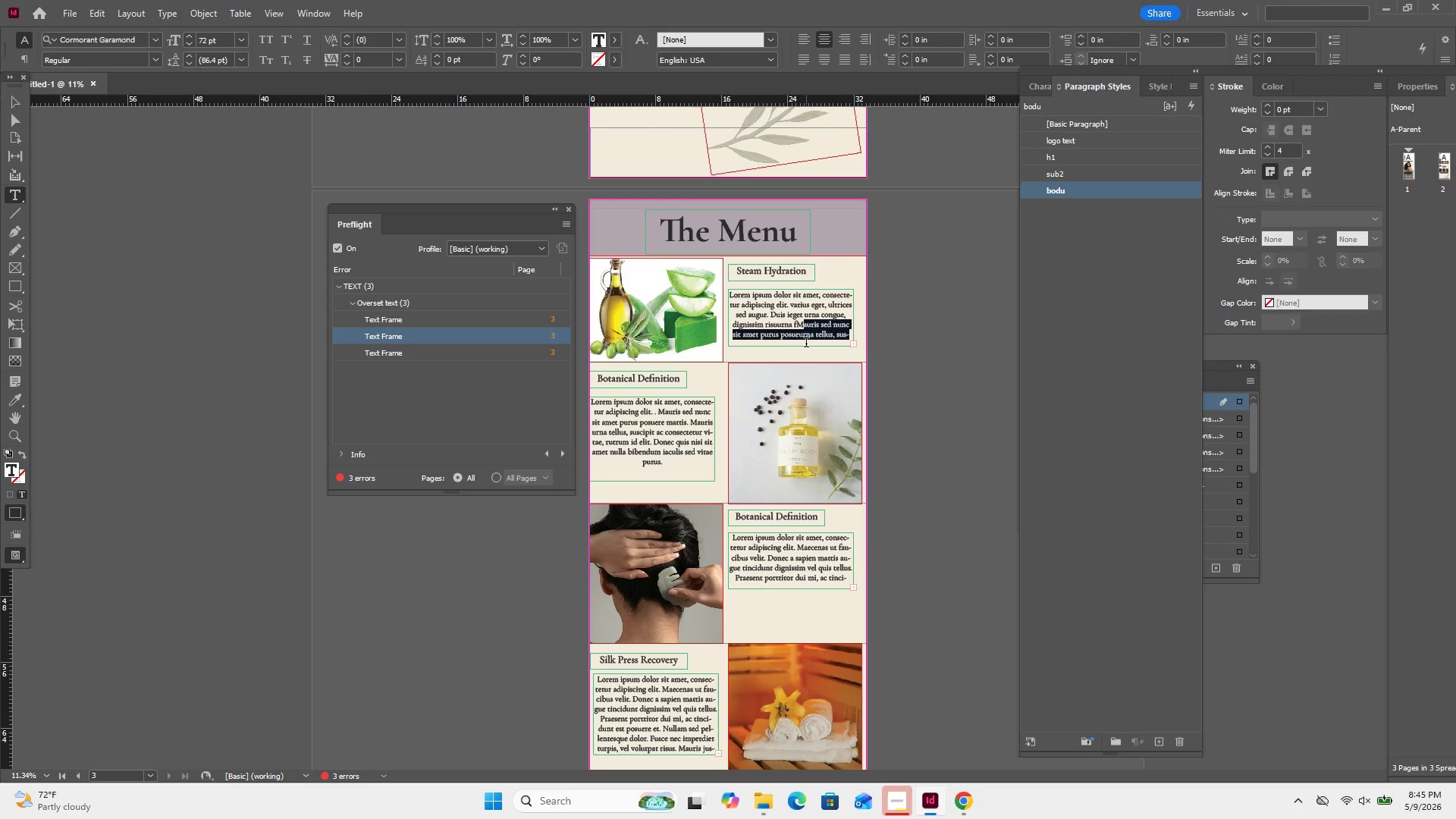 
key(Backspace)
 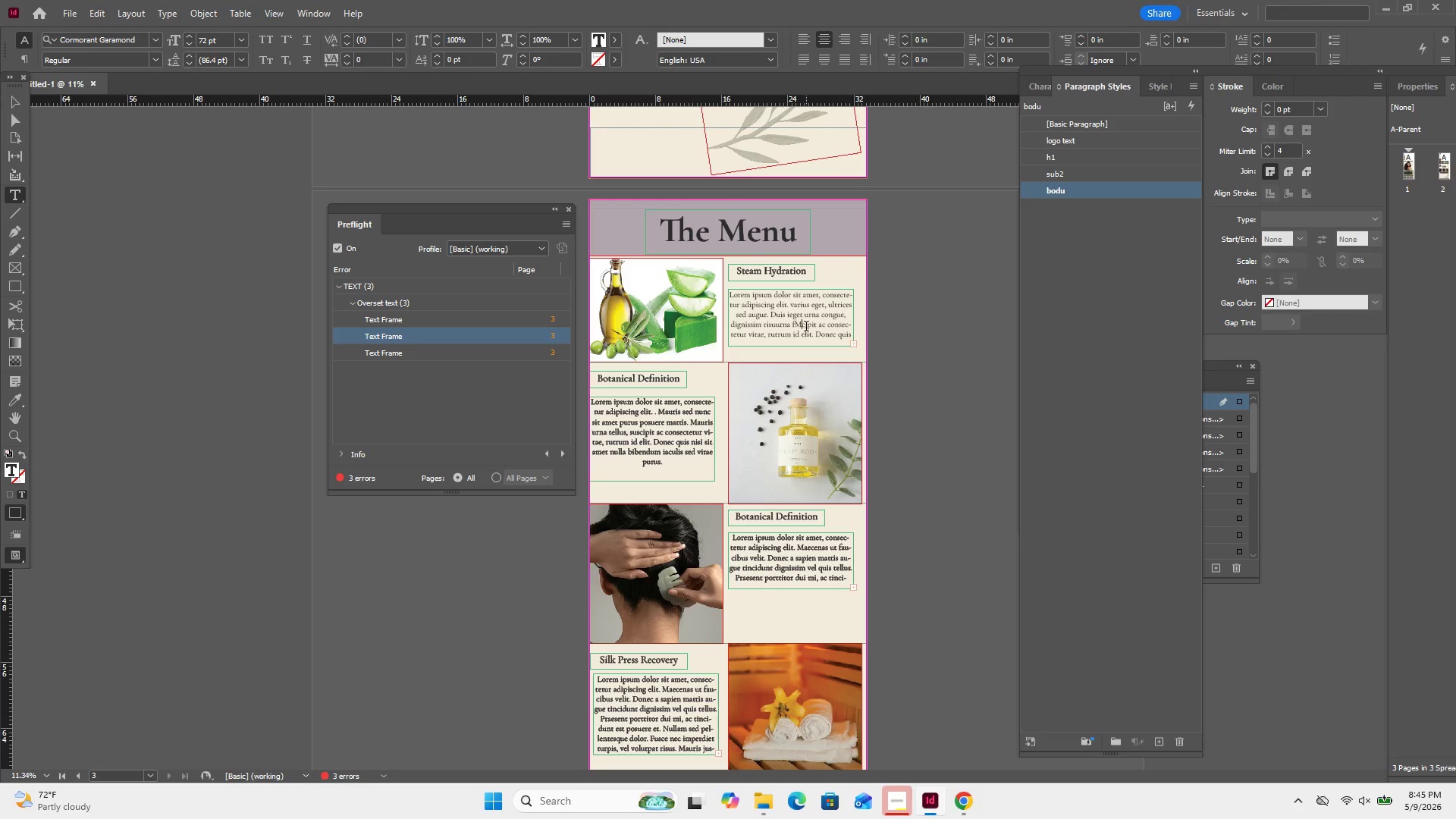 
left_click_drag(start_coordinate=[806, 325], to_coordinate=[809, 344])
 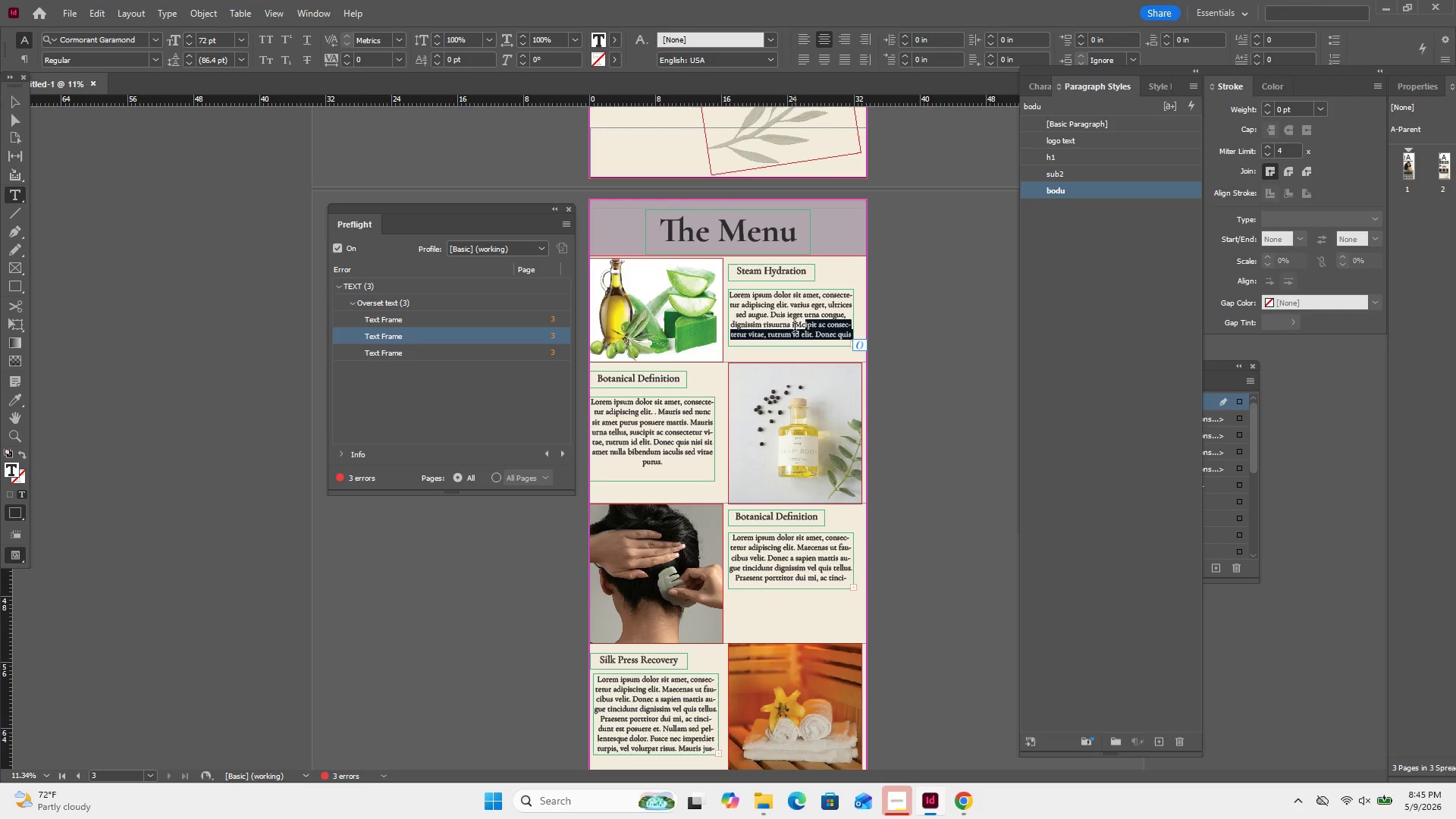 
left_click_drag(start_coordinate=[792, 325], to_coordinate=[795, 340])
 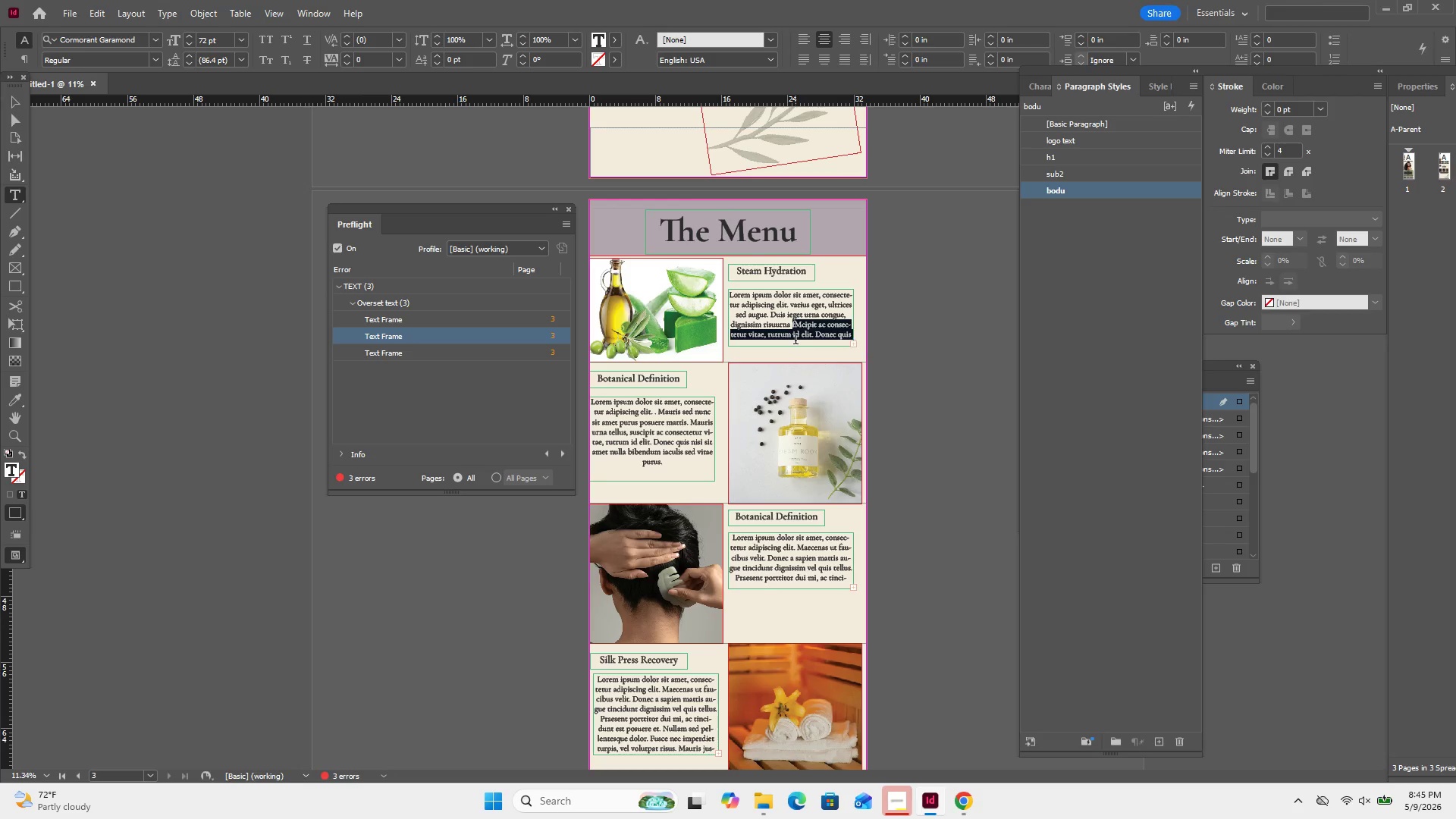 
key(Backspace)
 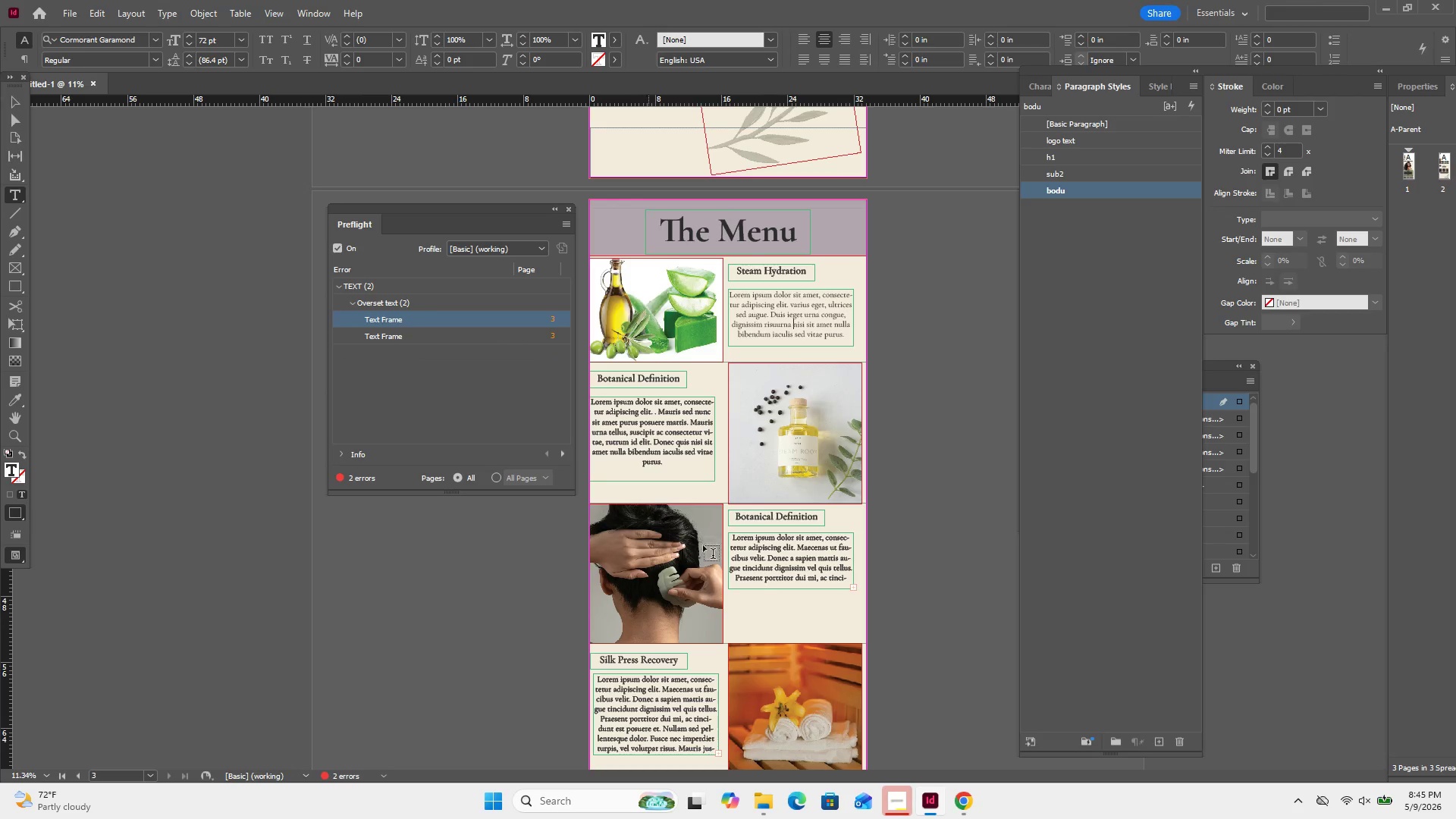 
left_click([757, 561])
 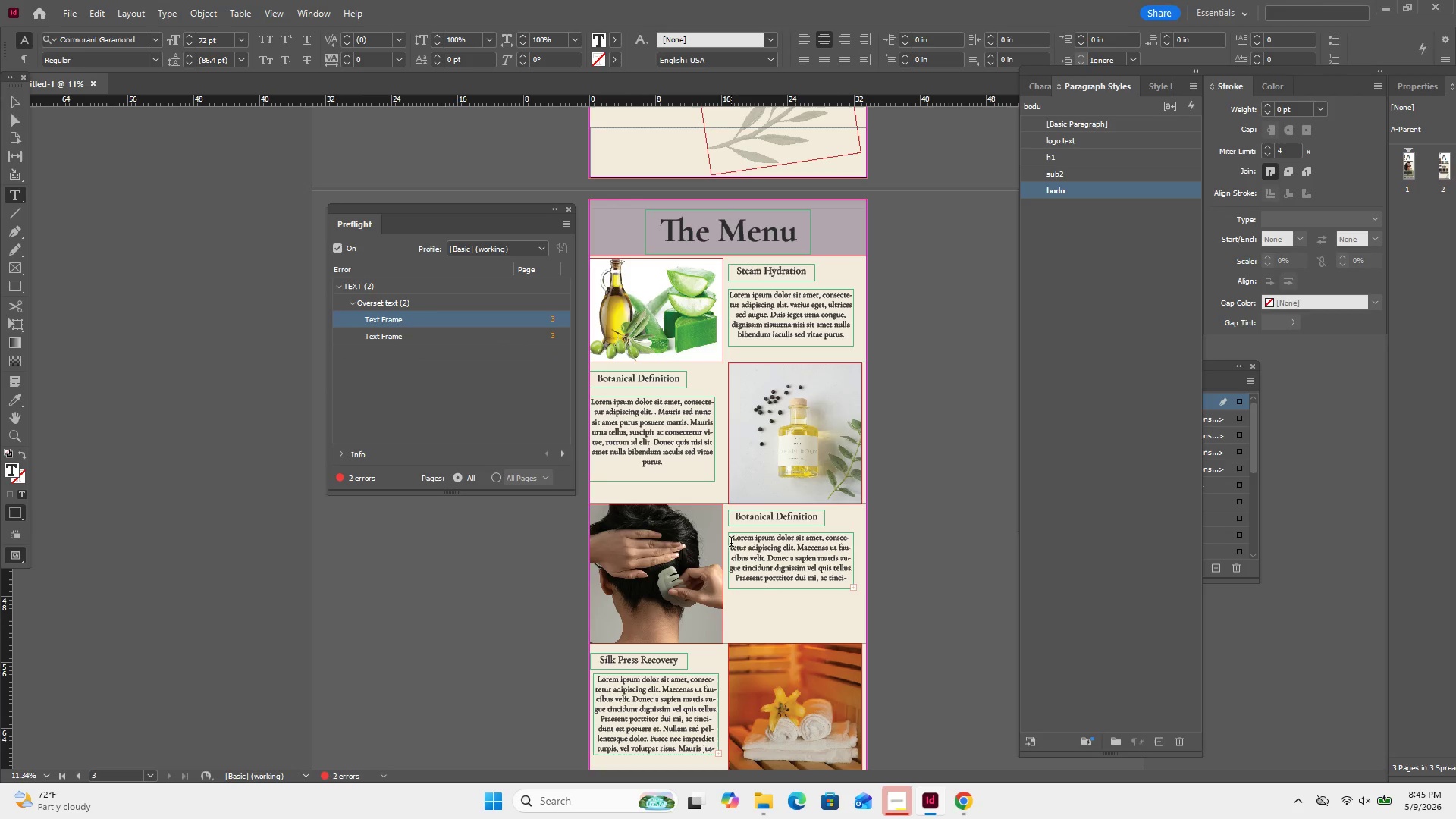 
left_click_drag(start_coordinate=[733, 541], to_coordinate=[853, 585])
 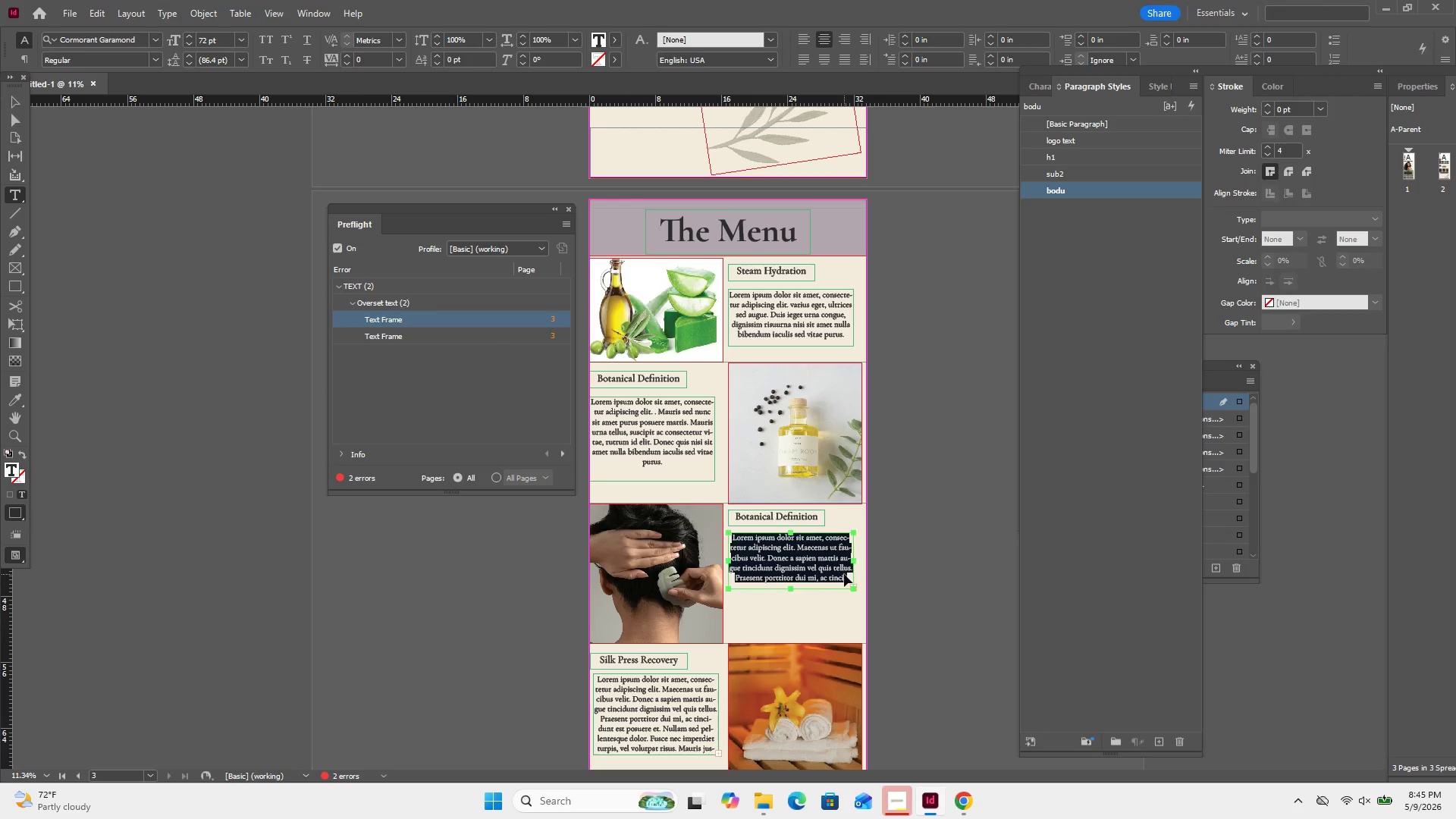 
key(Control+X)
 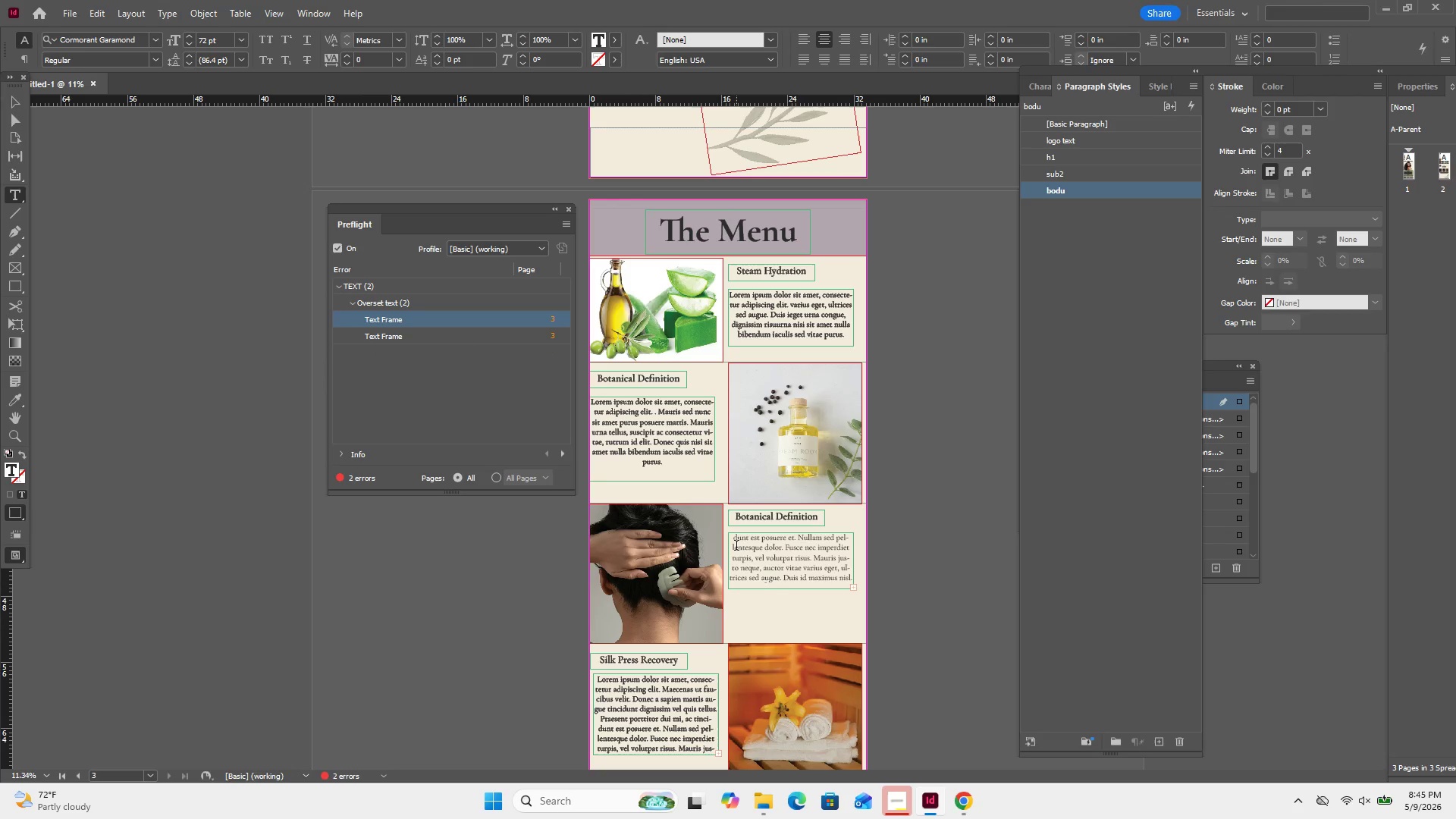 
key(Control+A)
 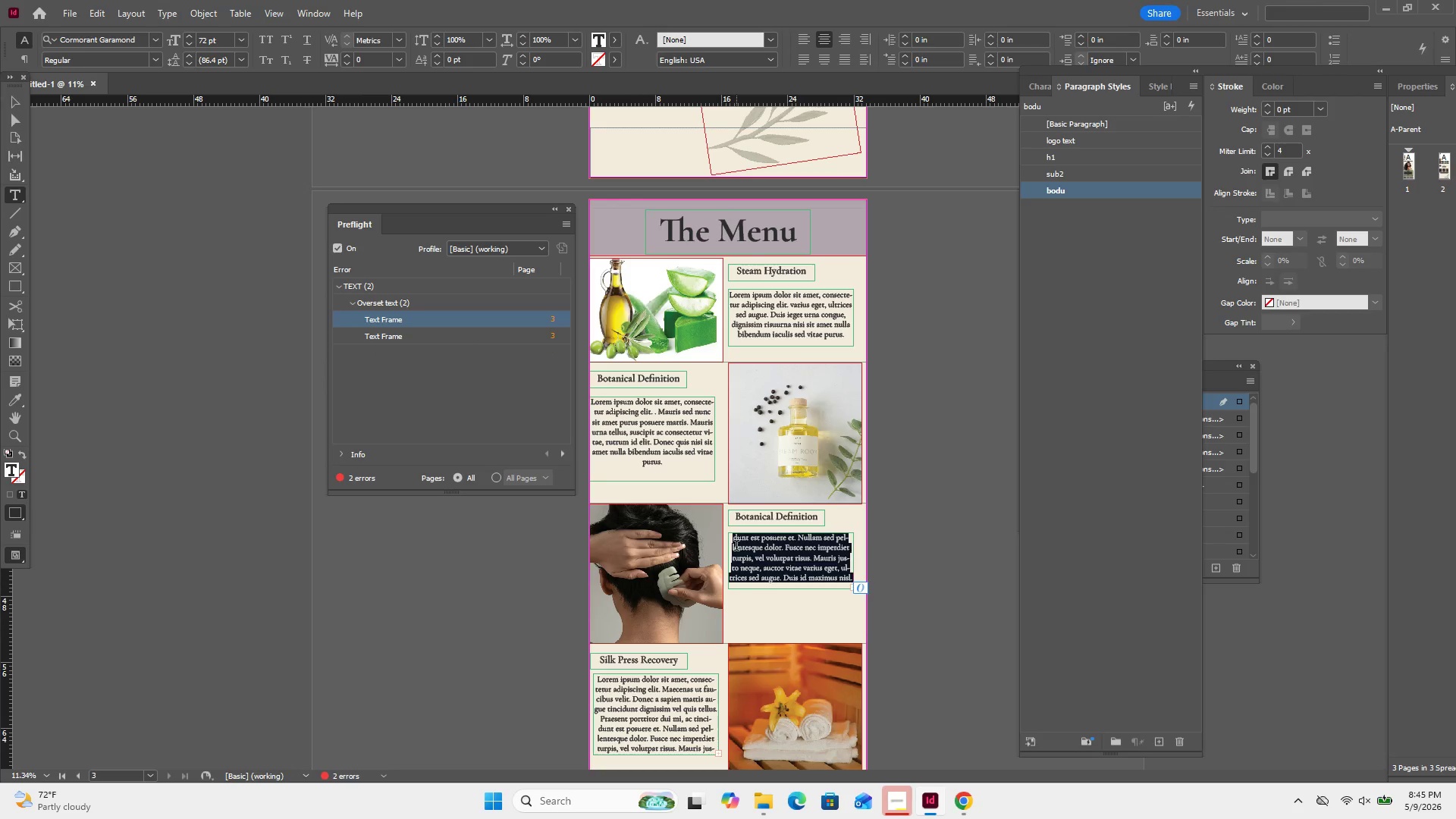 
key(Backspace)
 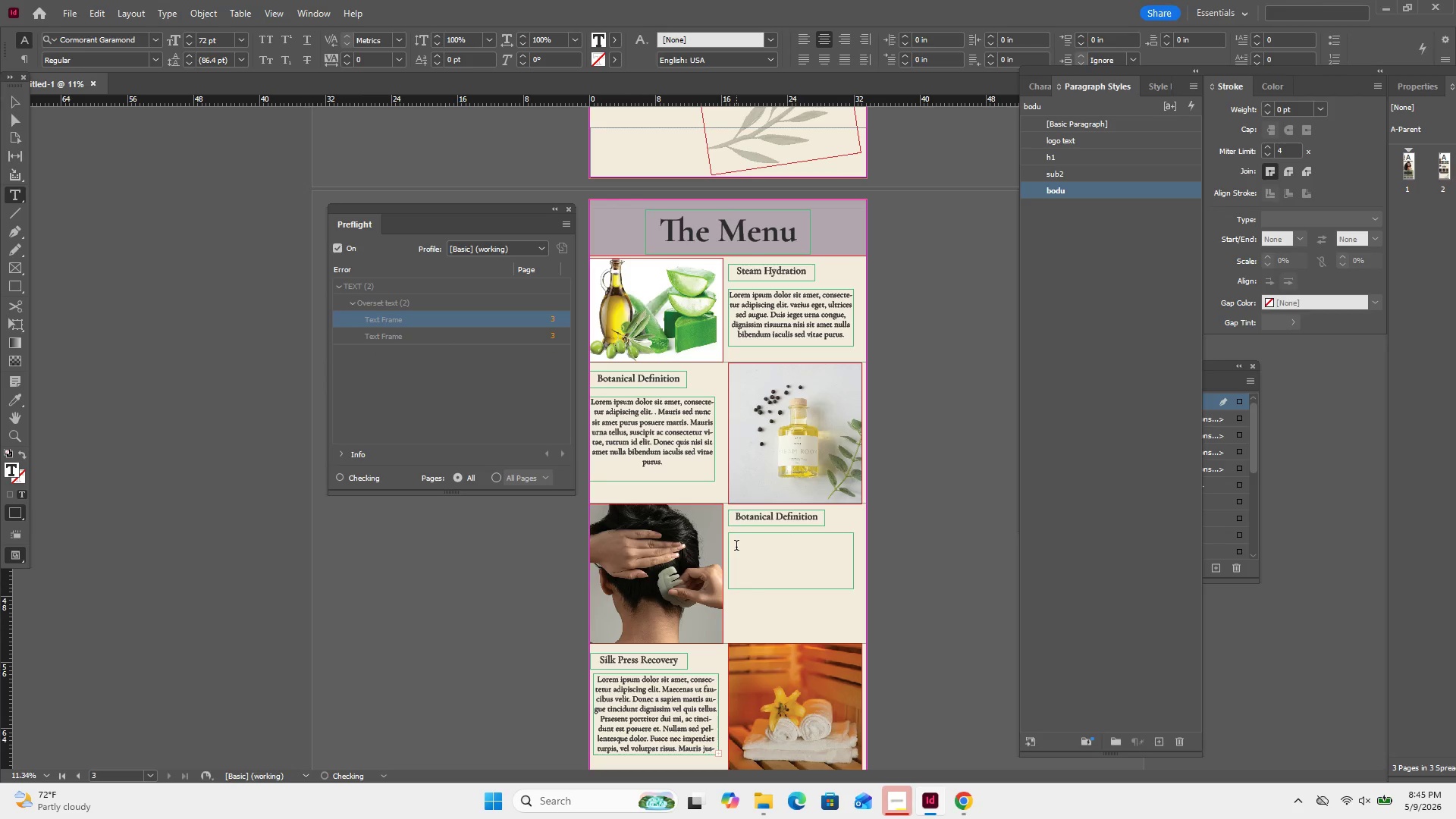 
key(Control+V)
 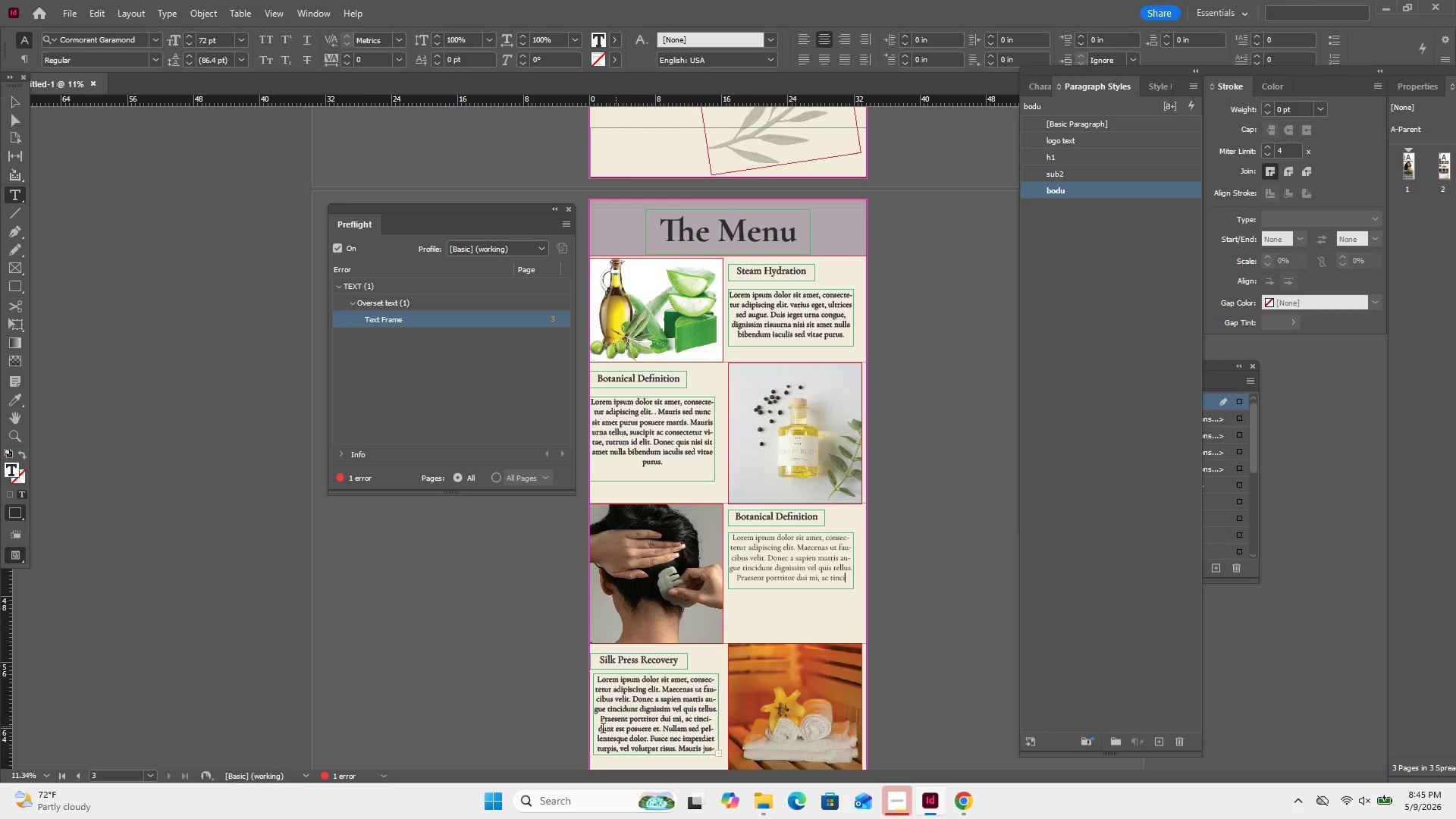 
left_click([624, 720])
 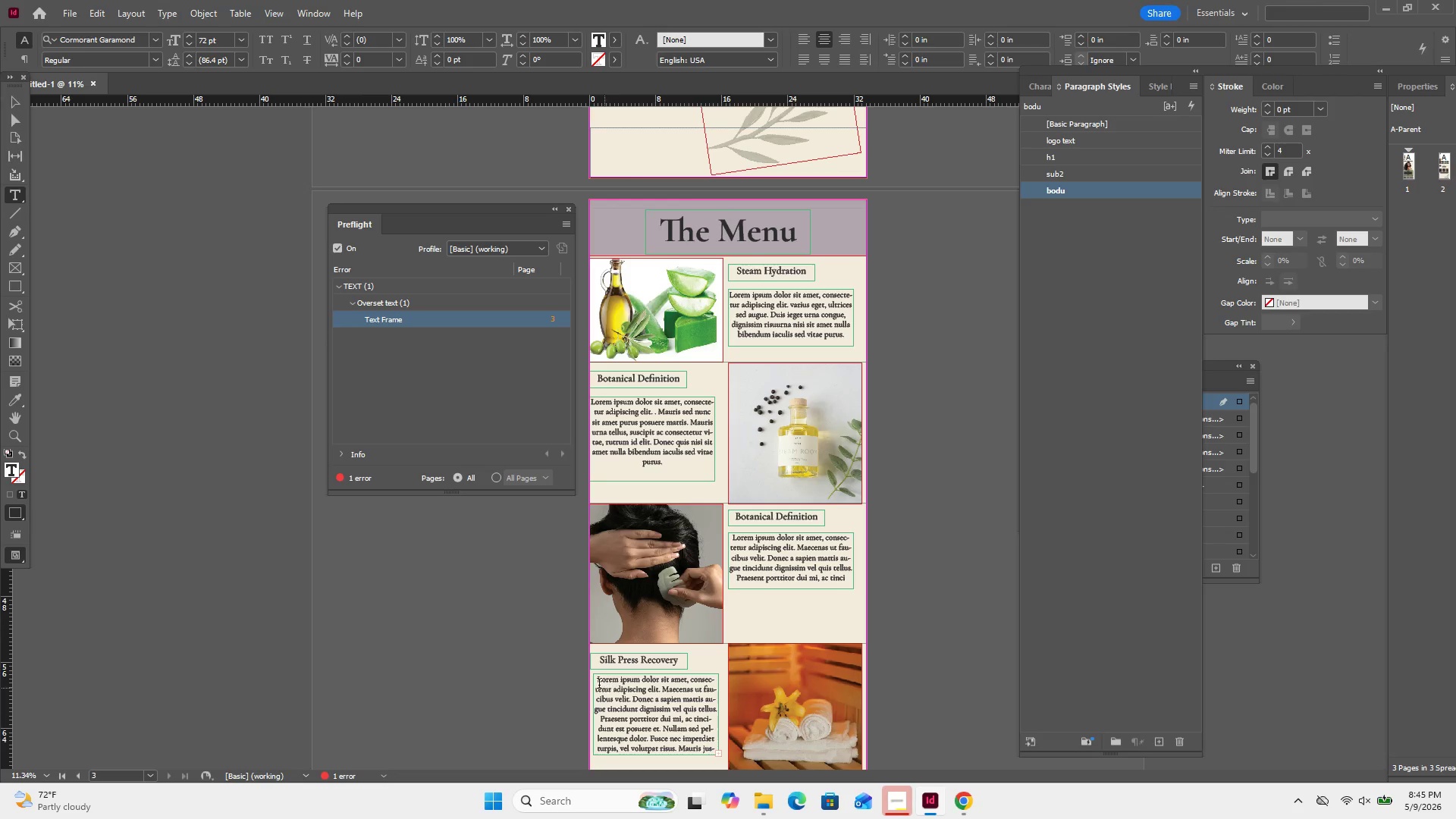 
left_click_drag(start_coordinate=[598, 682], to_coordinate=[717, 754])
 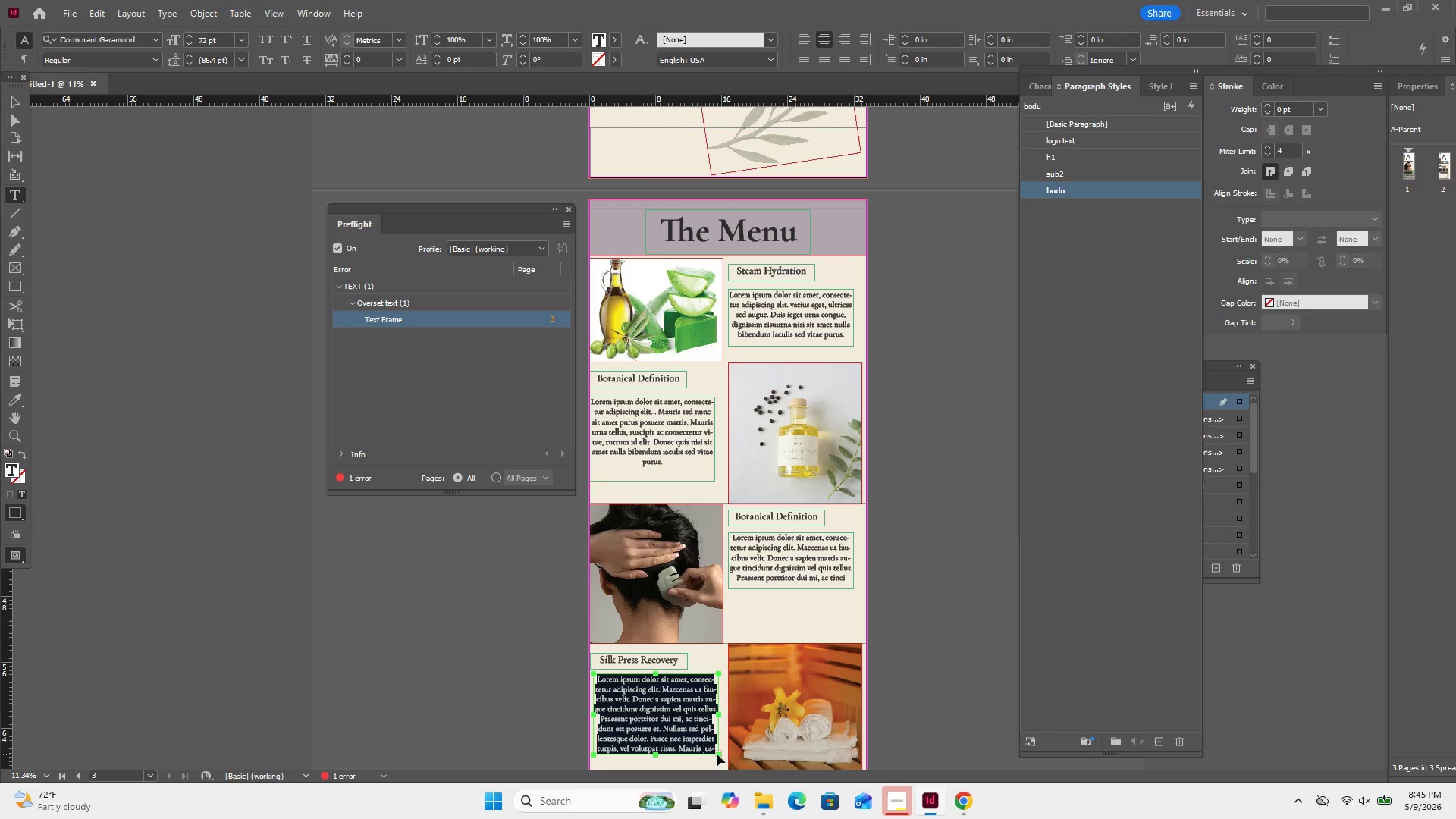 
key(Control+X)
 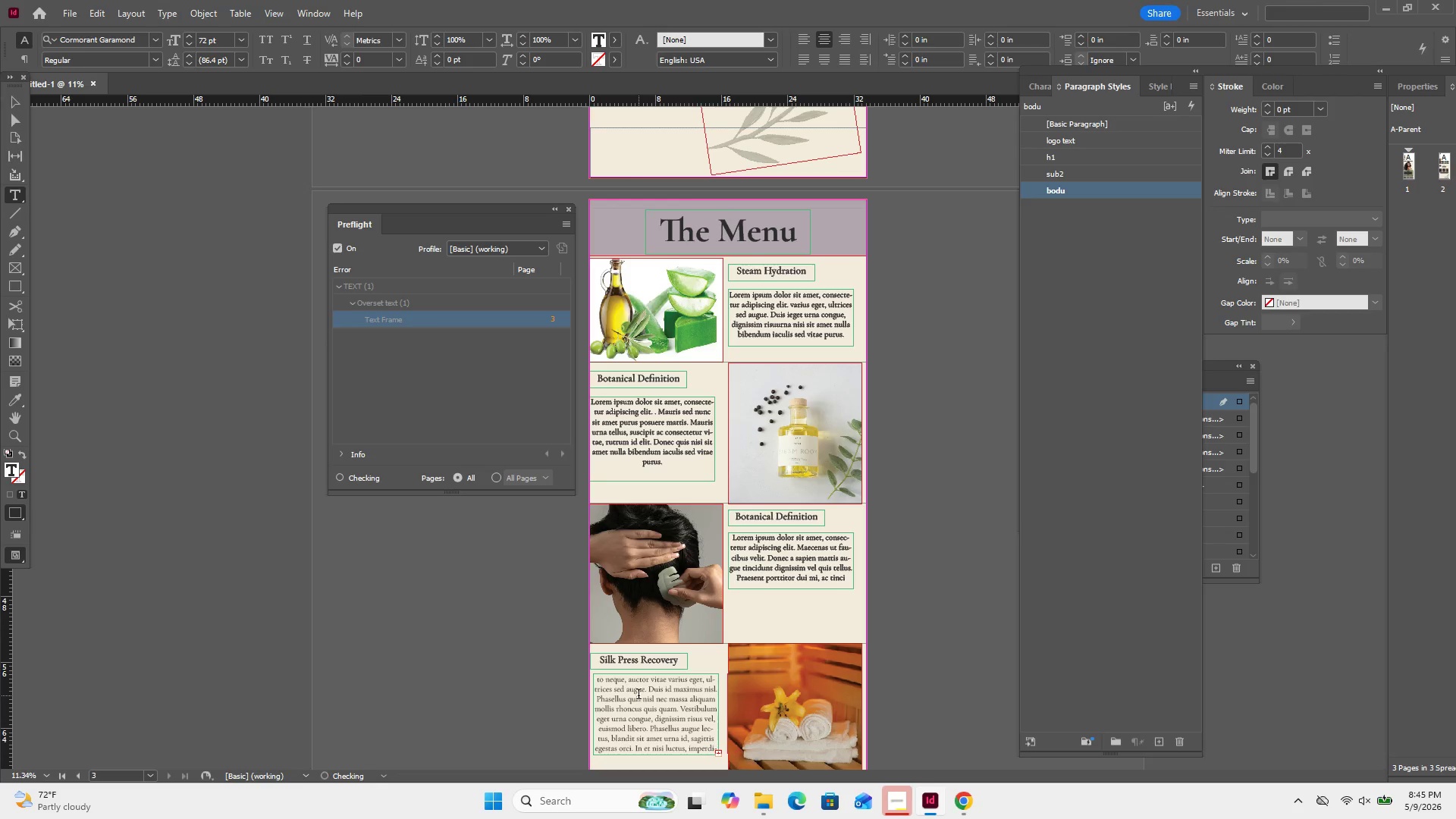 
key(Control+A)
 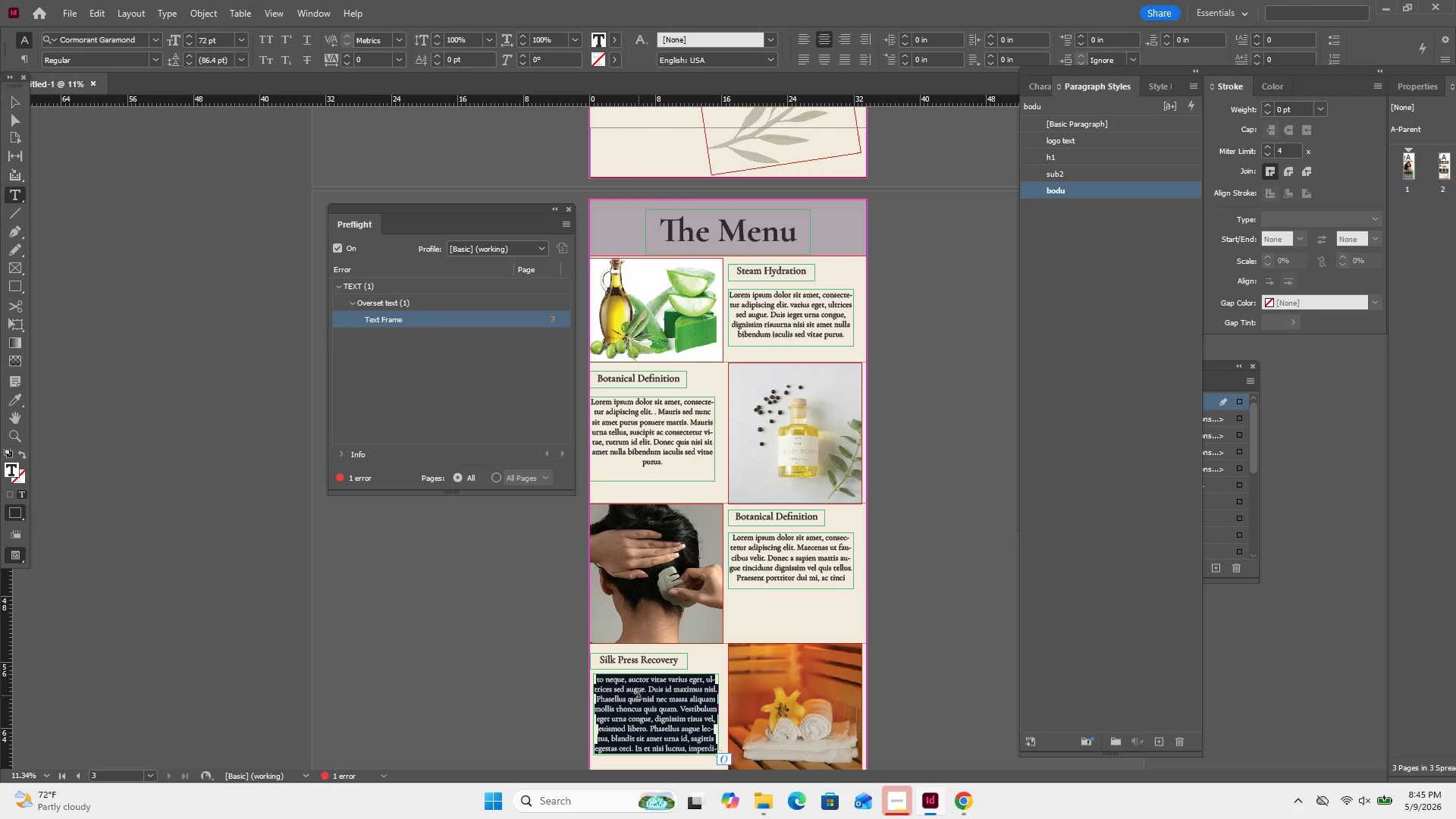 
key(Backspace)
 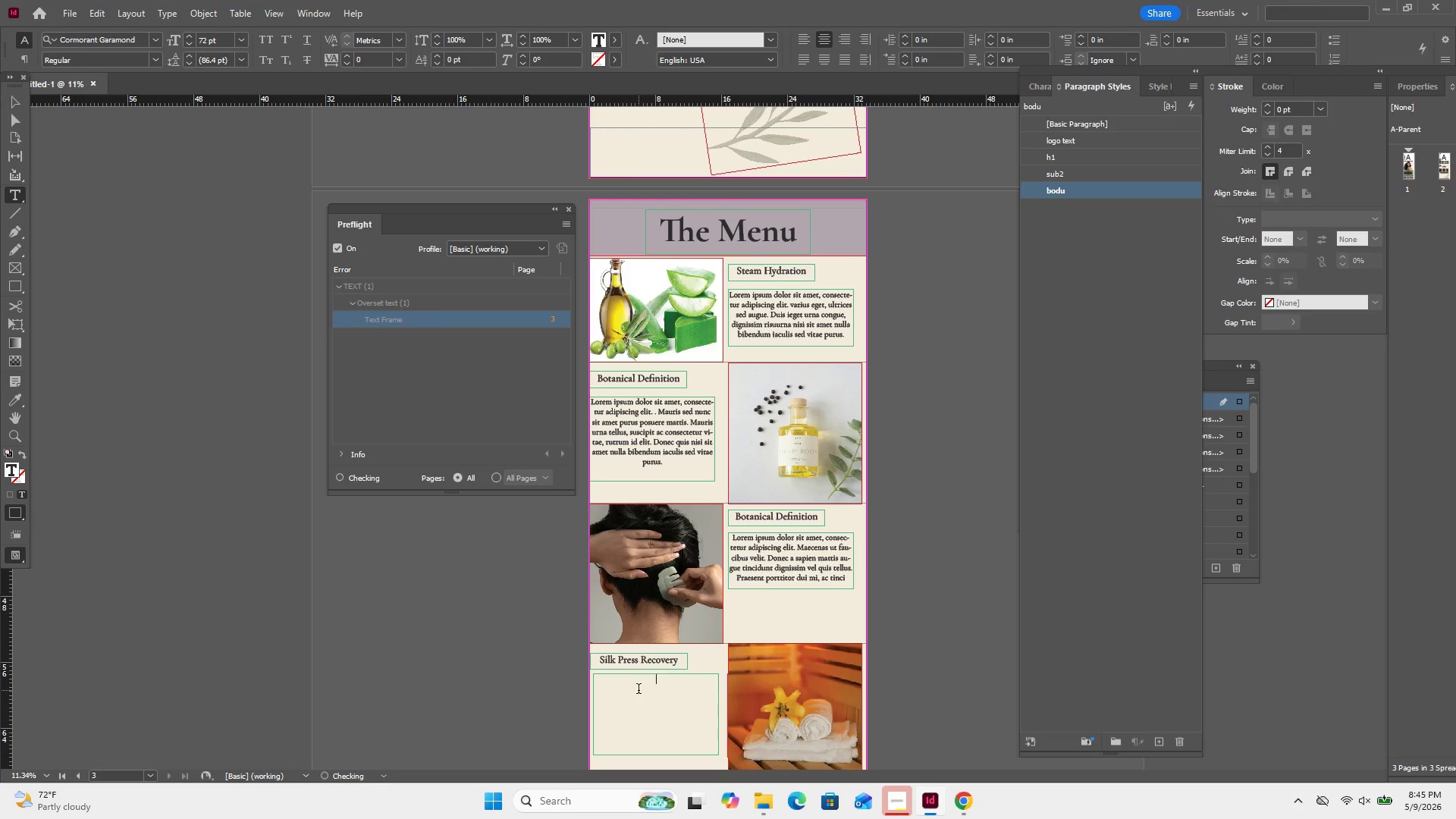 
key(Control+V)
 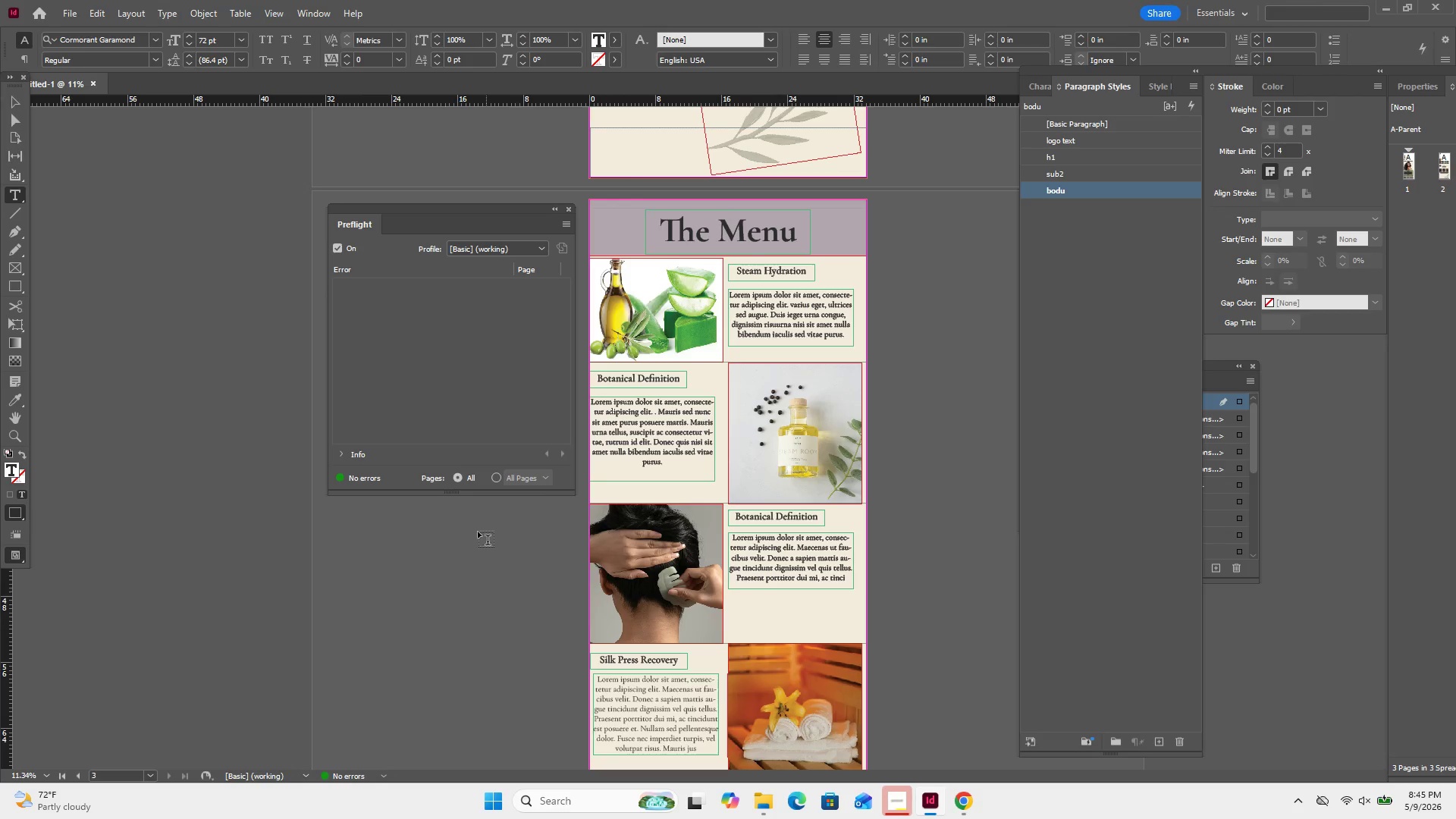 
left_click([531, 207])
 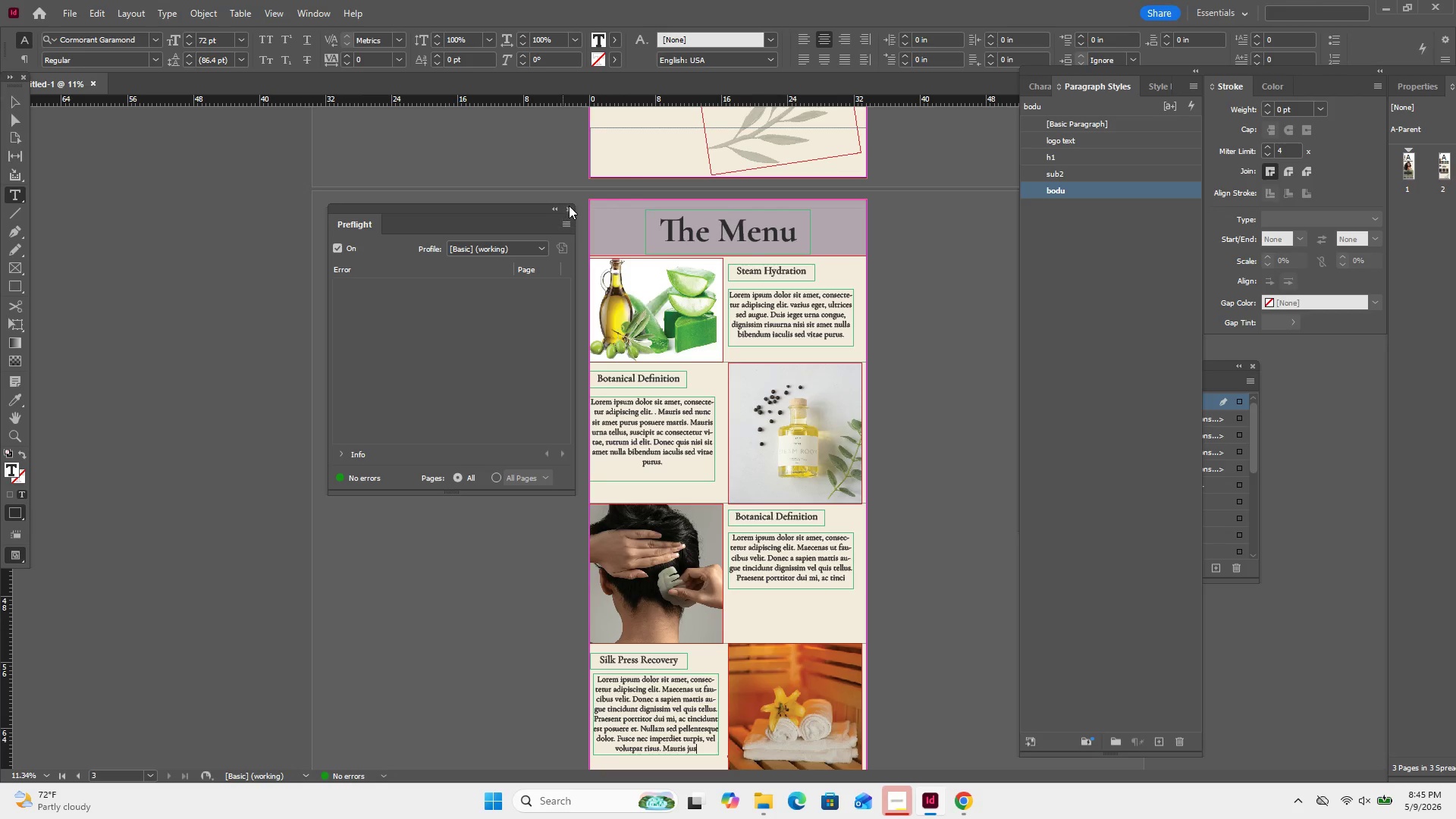 
left_click([568, 205])
 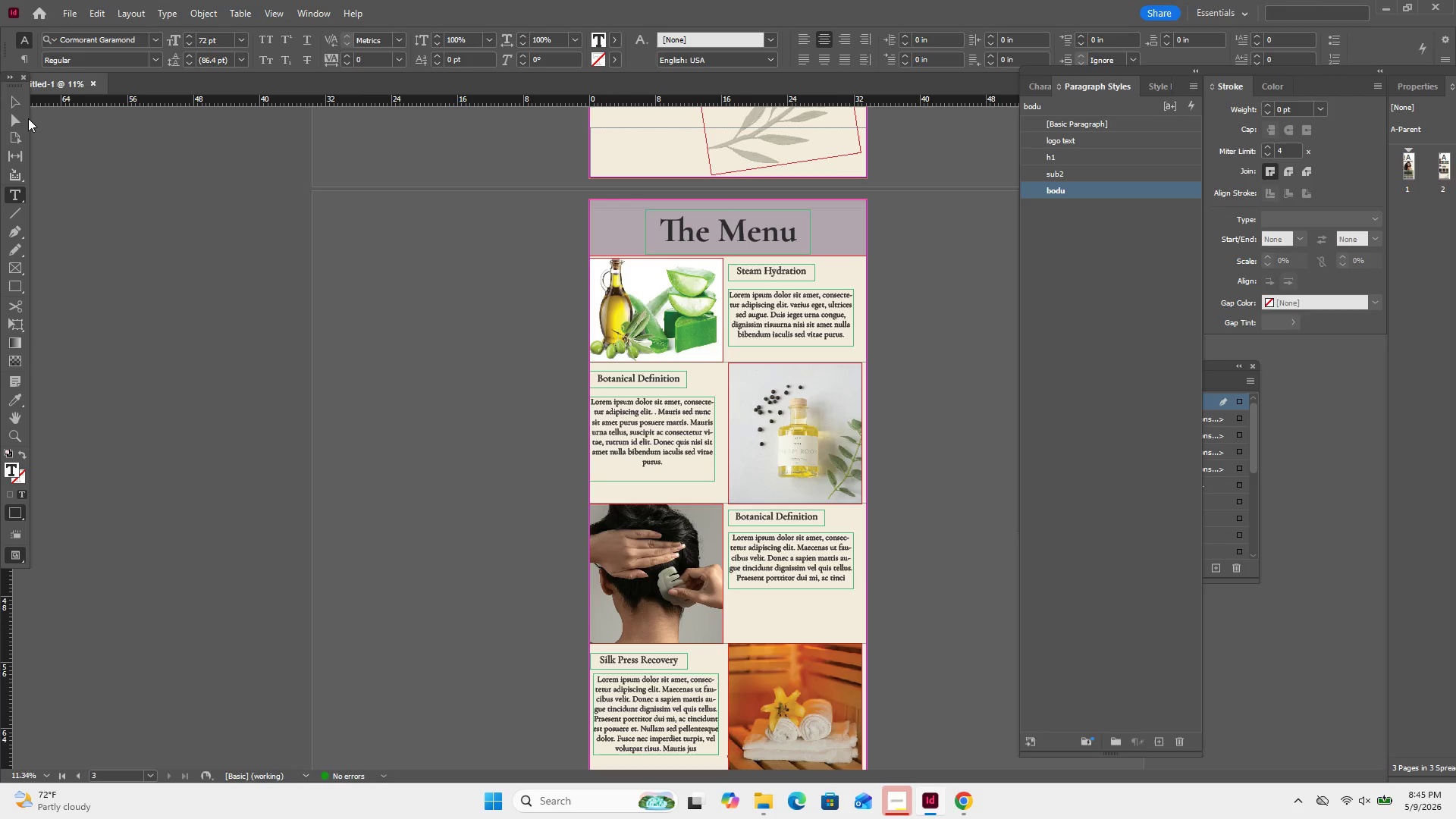 
left_click([19, 100])
 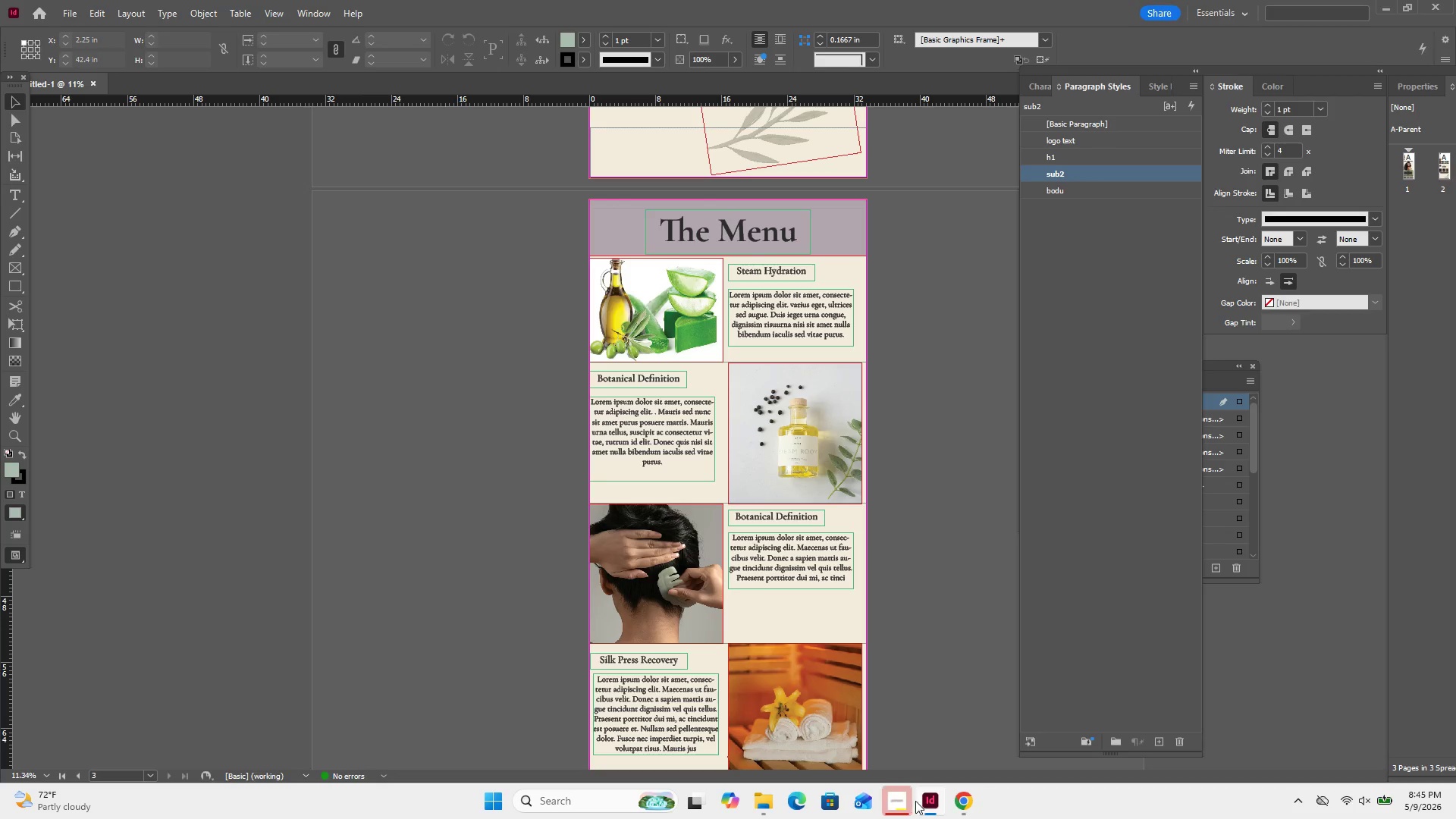 
left_click([905, 805])